 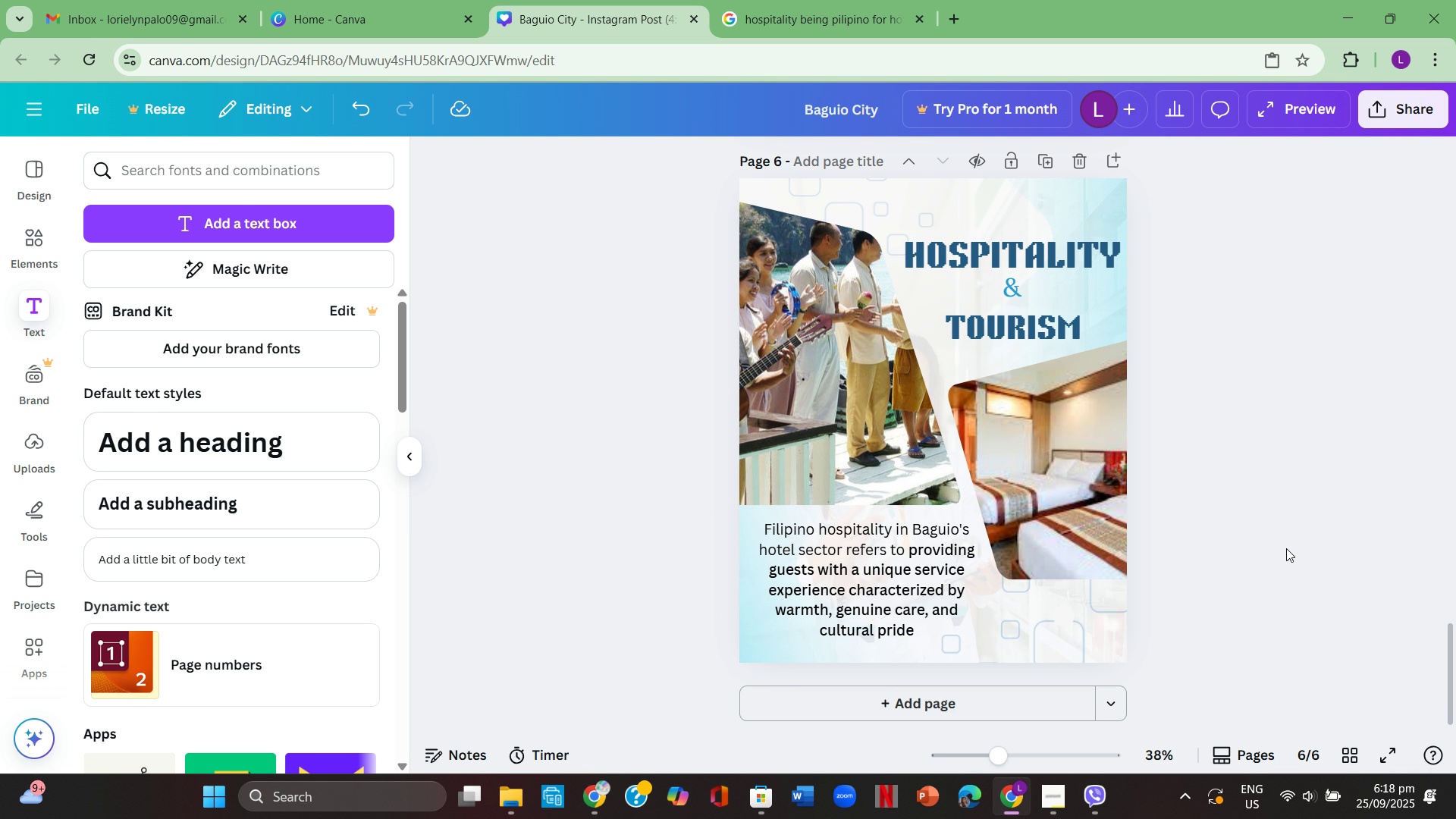 
left_click([910, 635])
 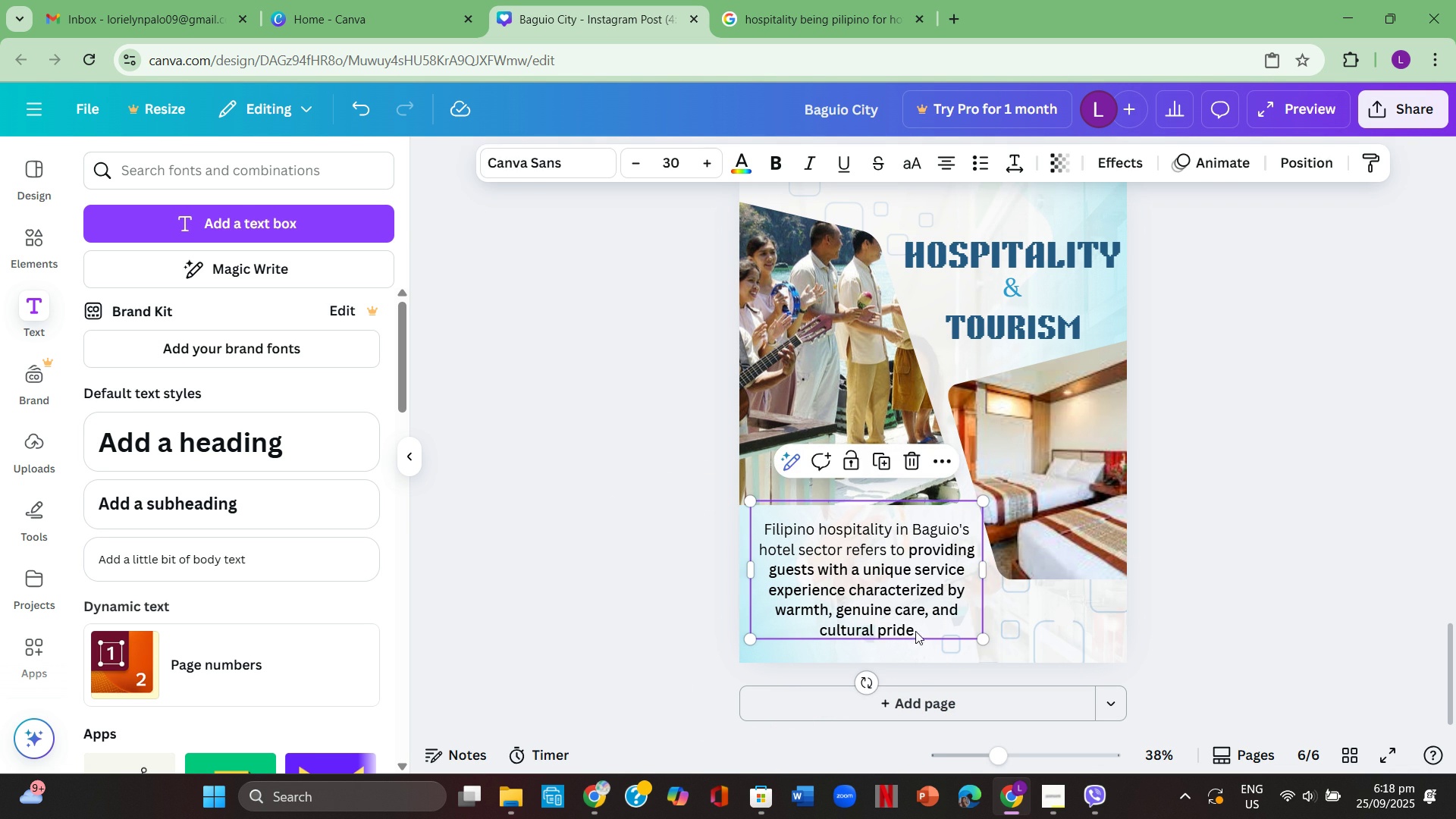 
left_click([915, 631])
 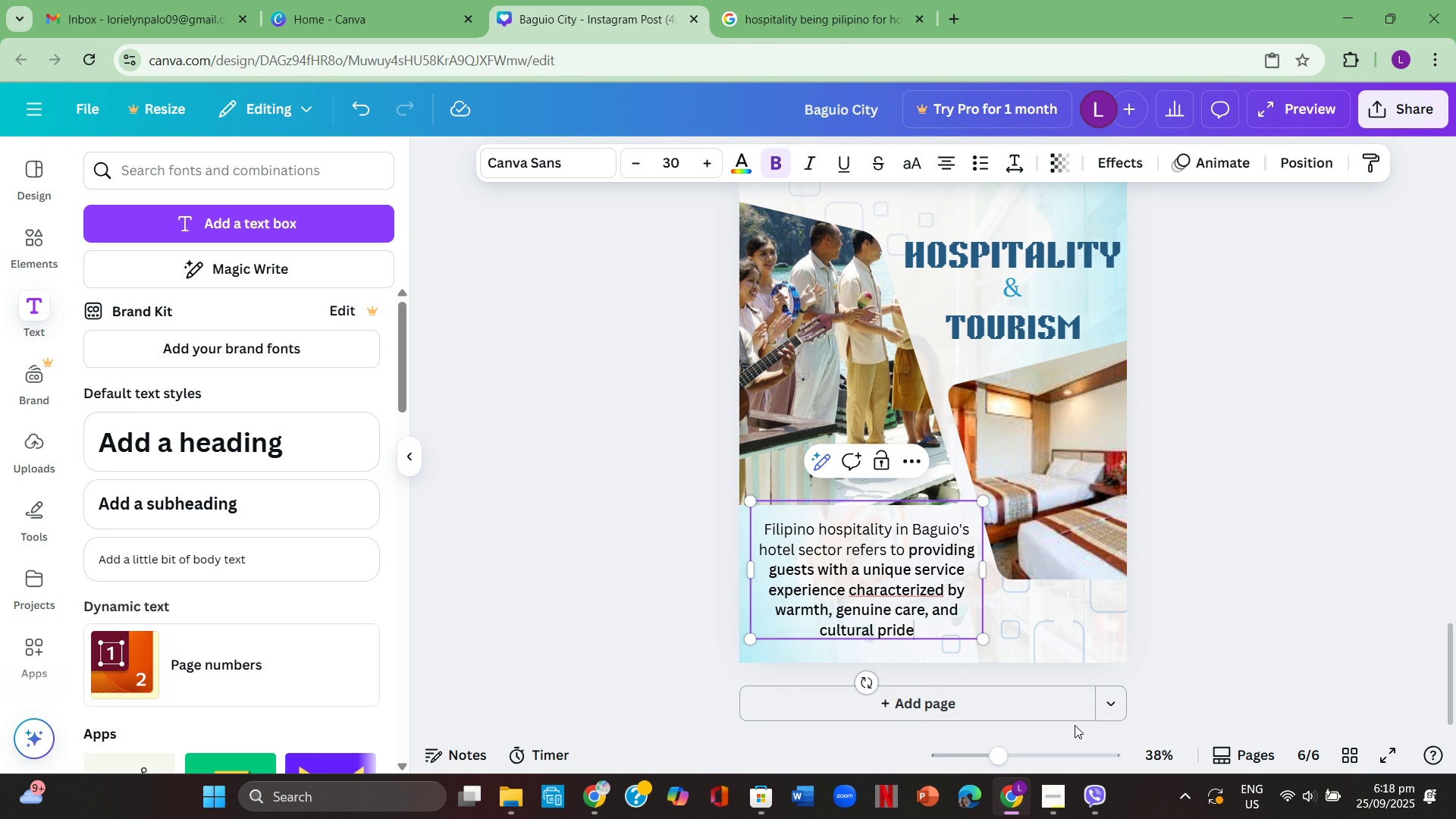 
key(Period)
 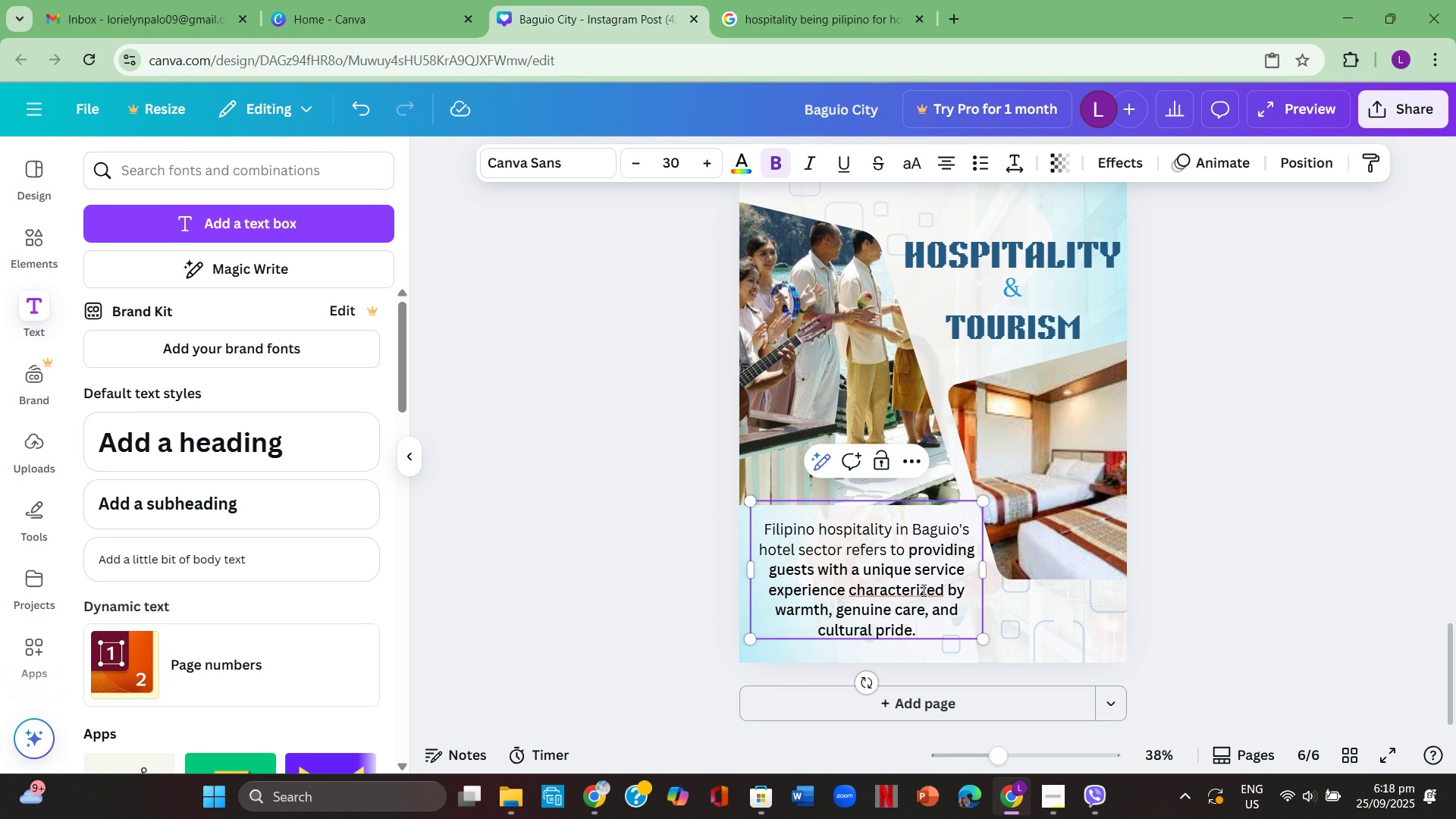 
left_click([922, 590])
 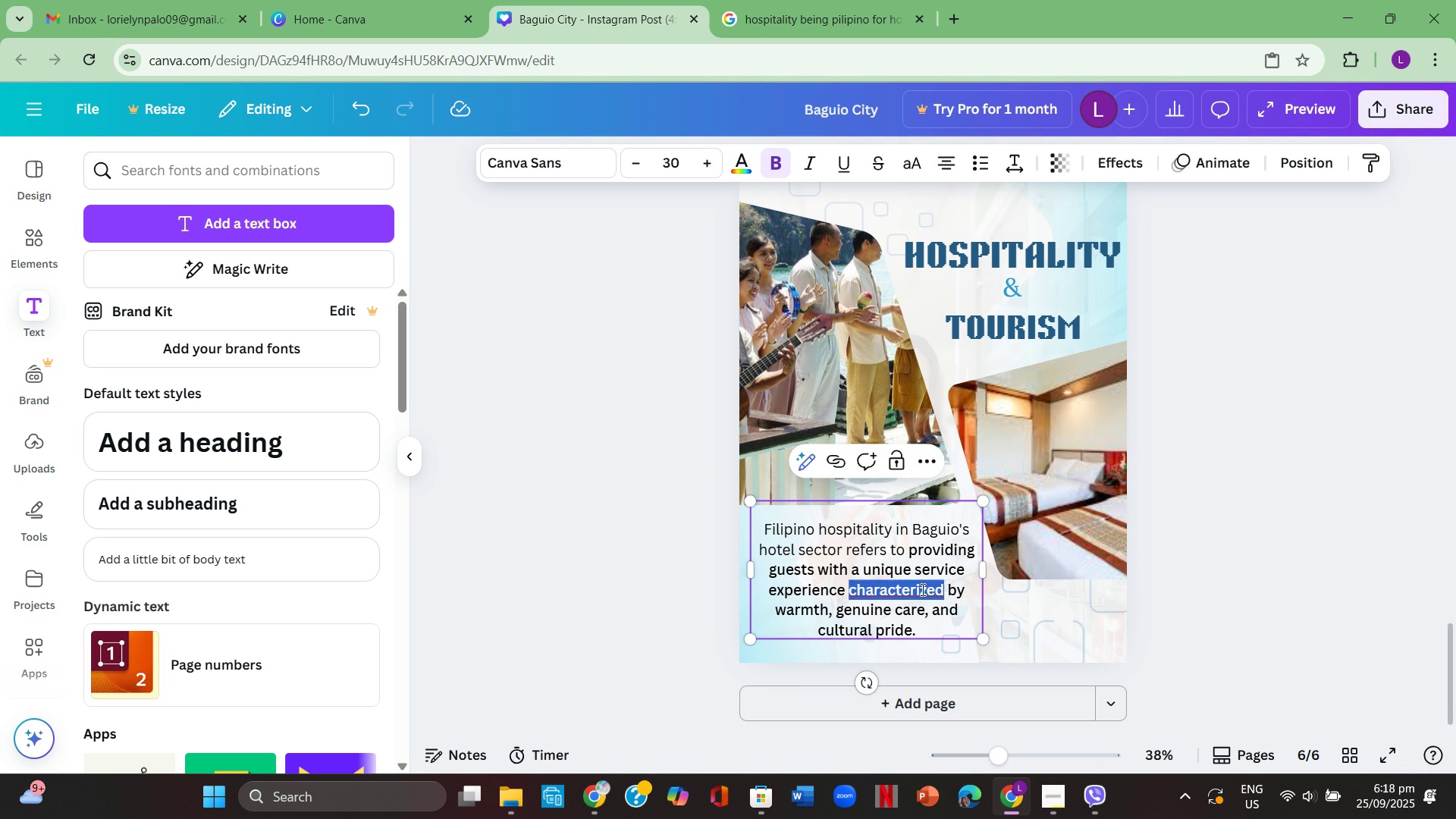 
right_click([921, 589])
 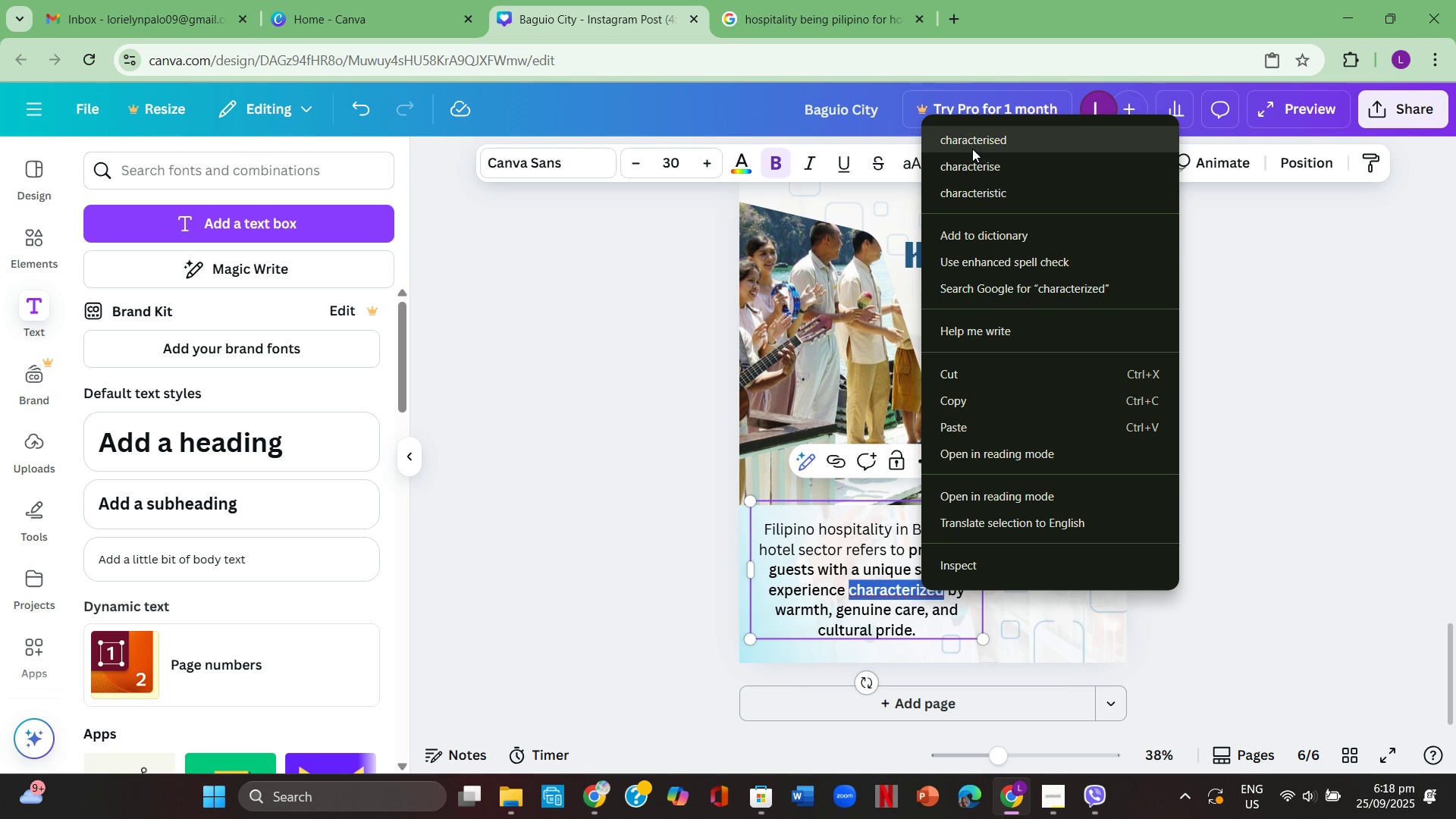 
left_click([973, 145])
 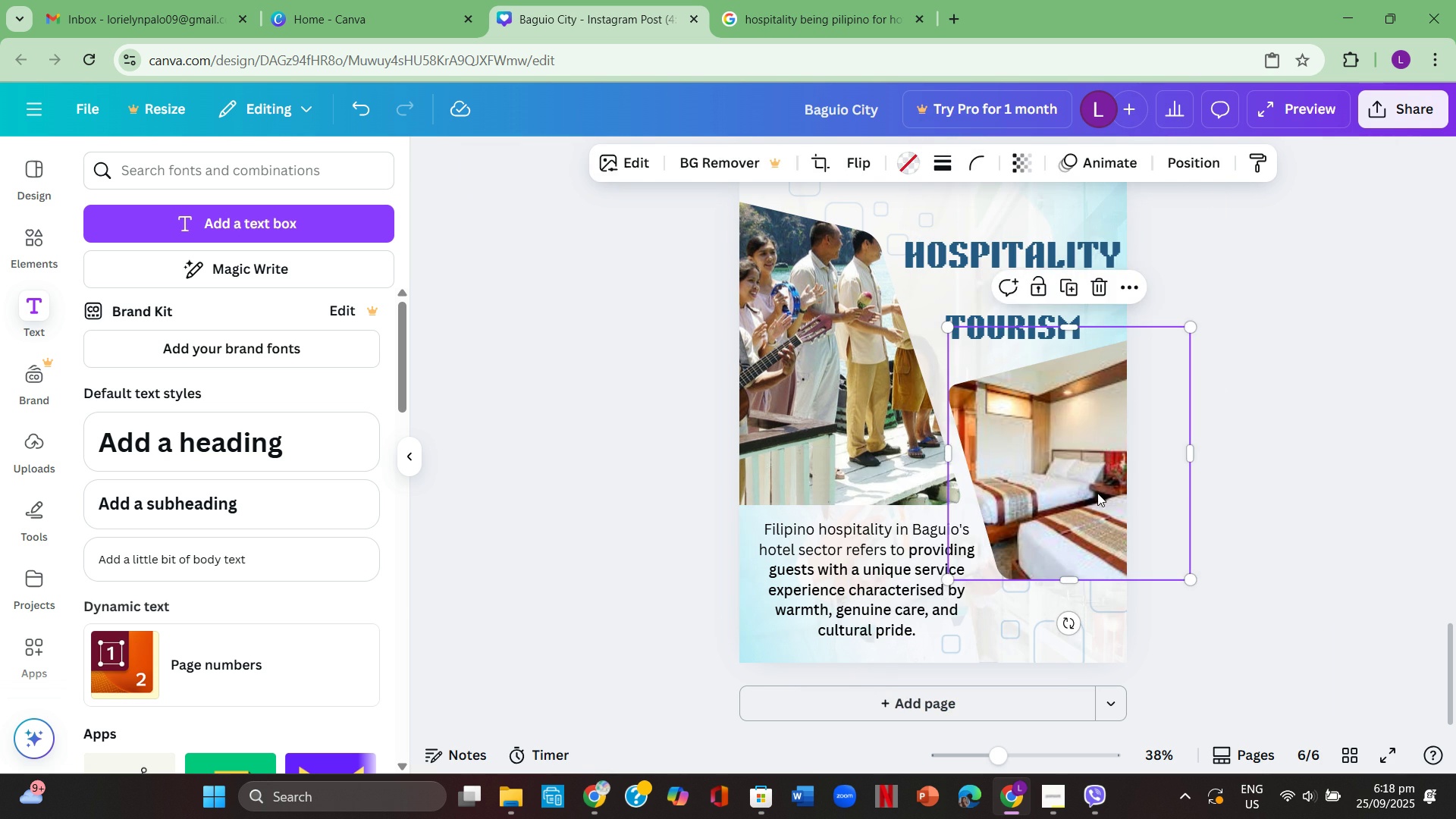 
left_click([1098, 491])
 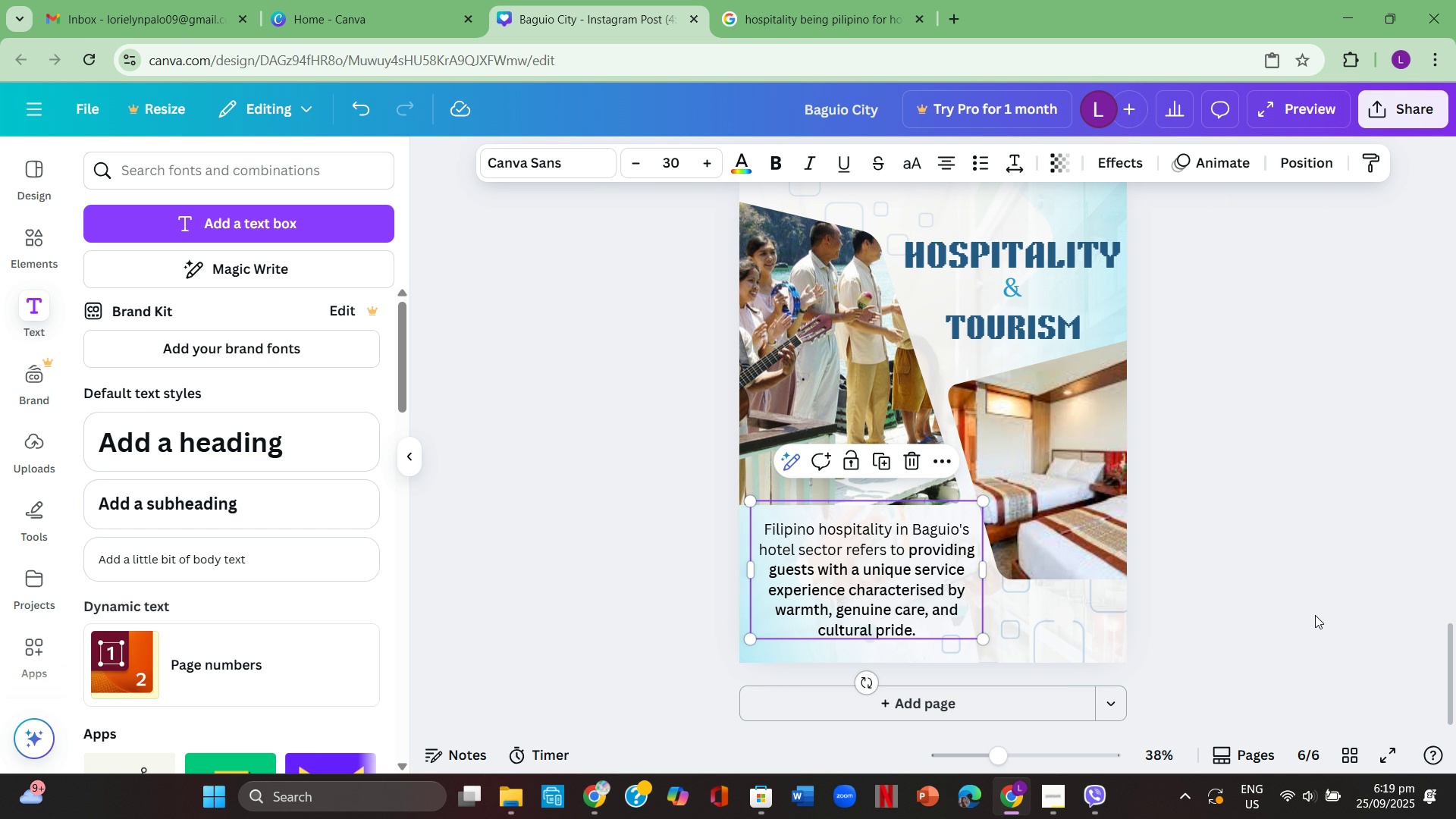 
wait(18.2)
 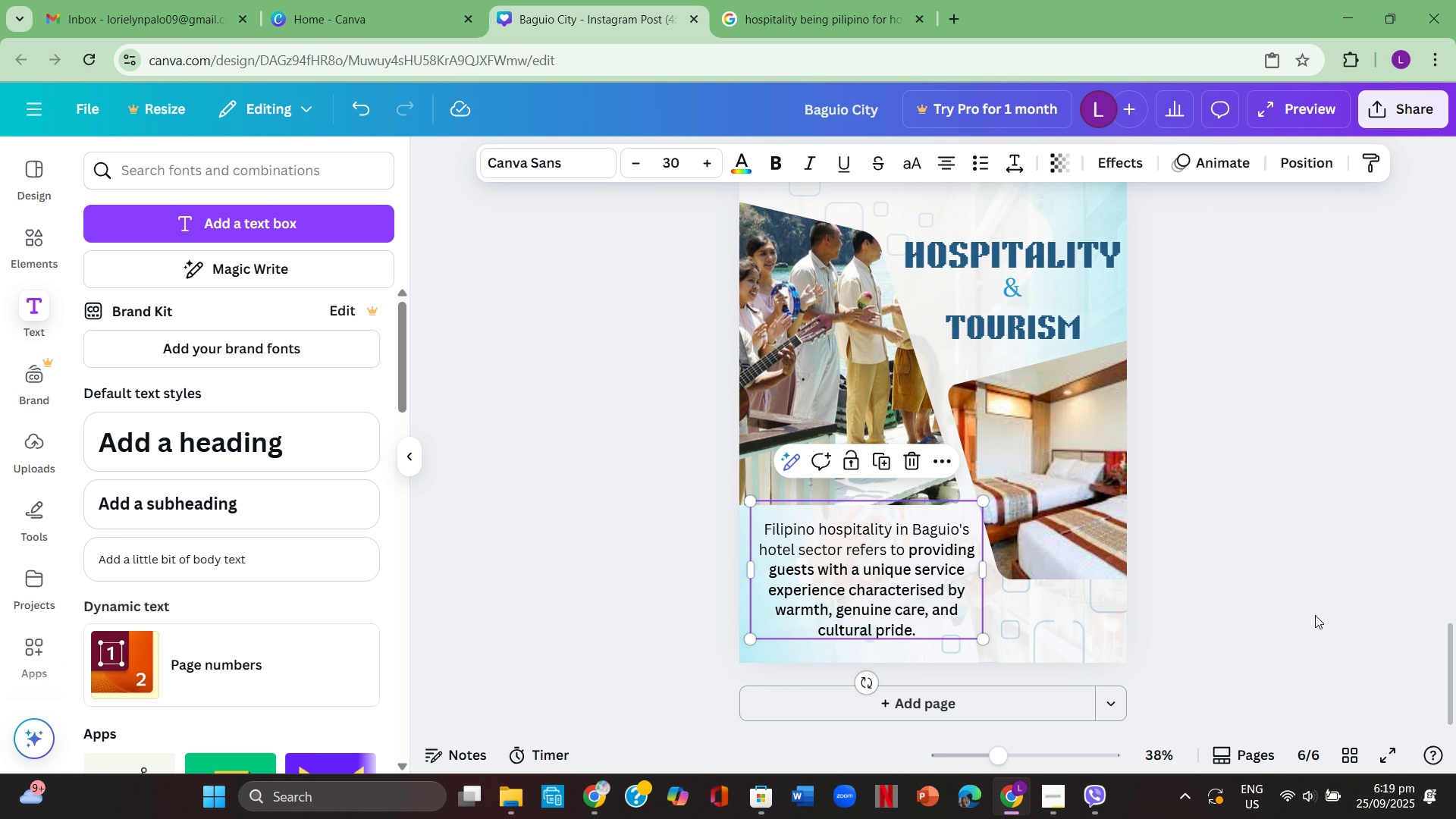 
left_click([944, 588])
 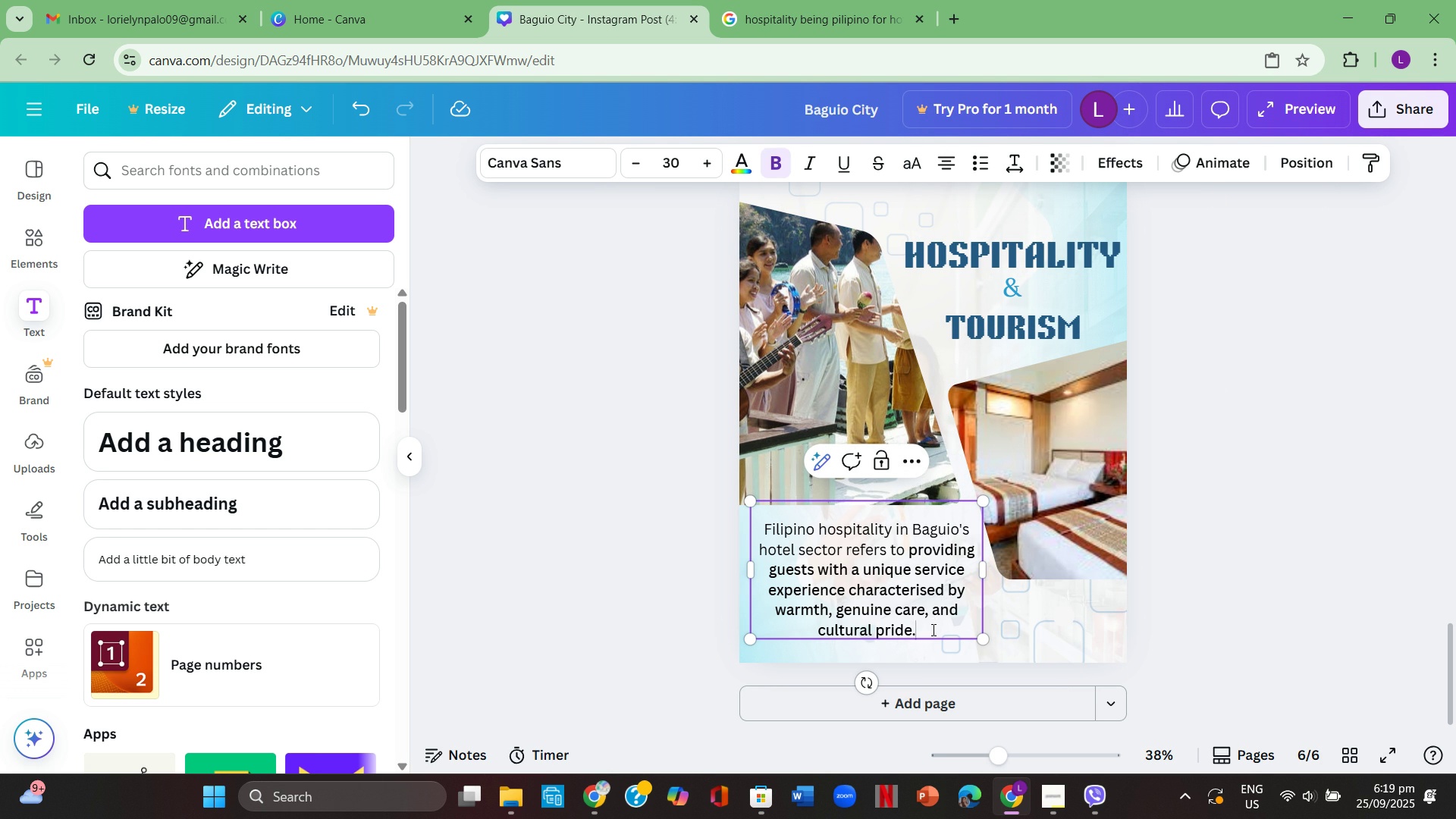 
left_click([932, 629])